 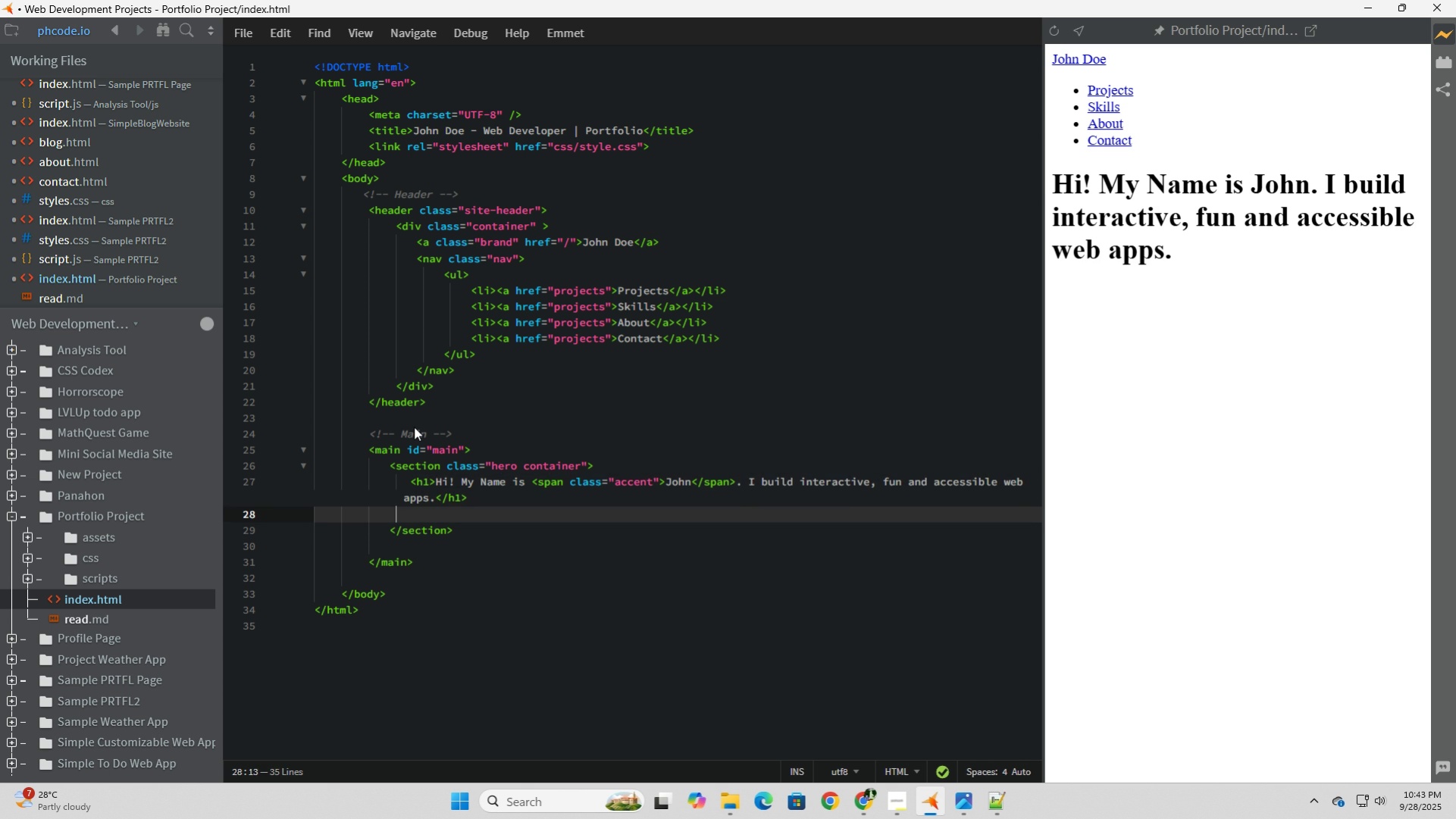 
key(Backspace)
 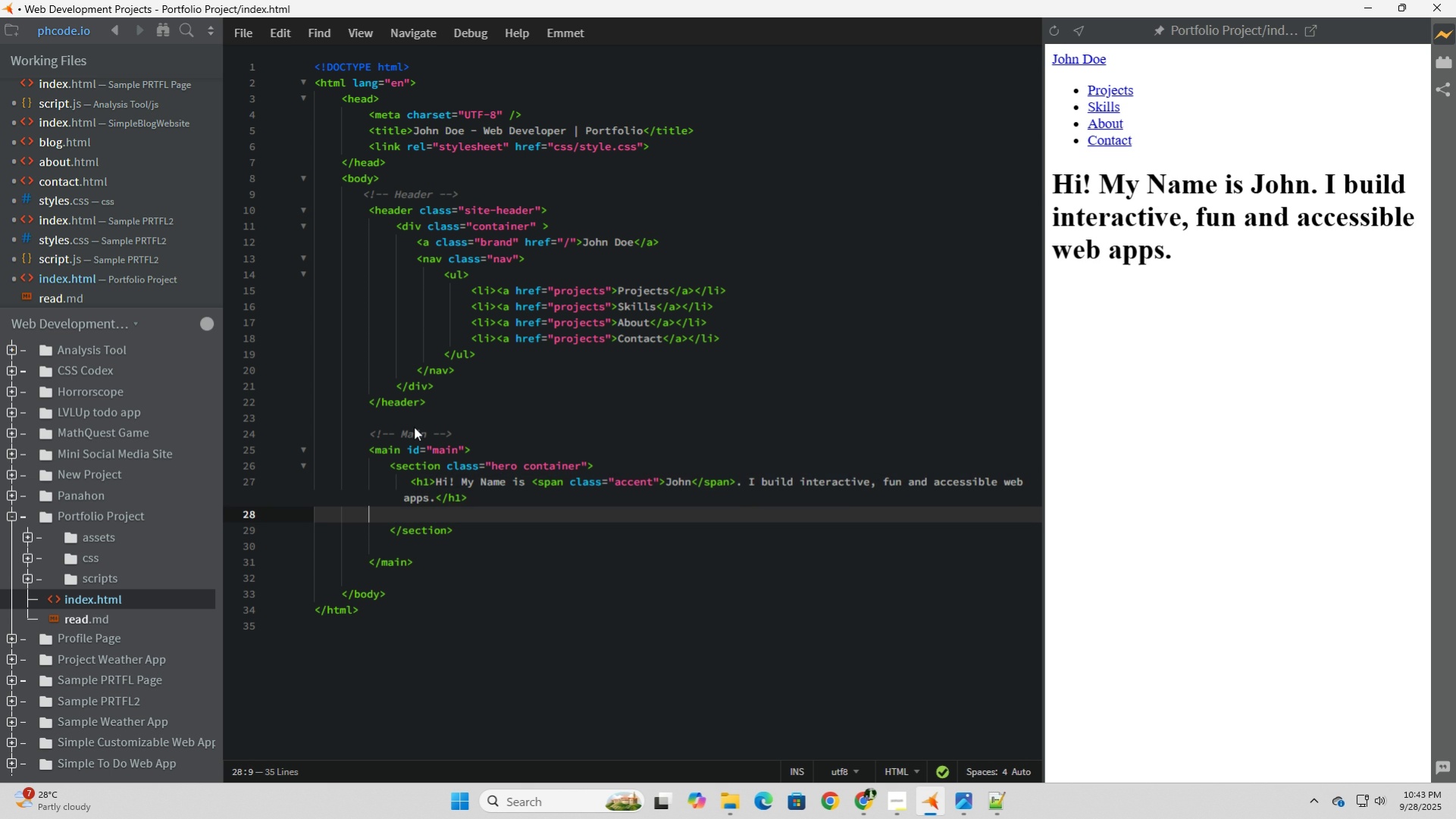 
key(Backspace)
 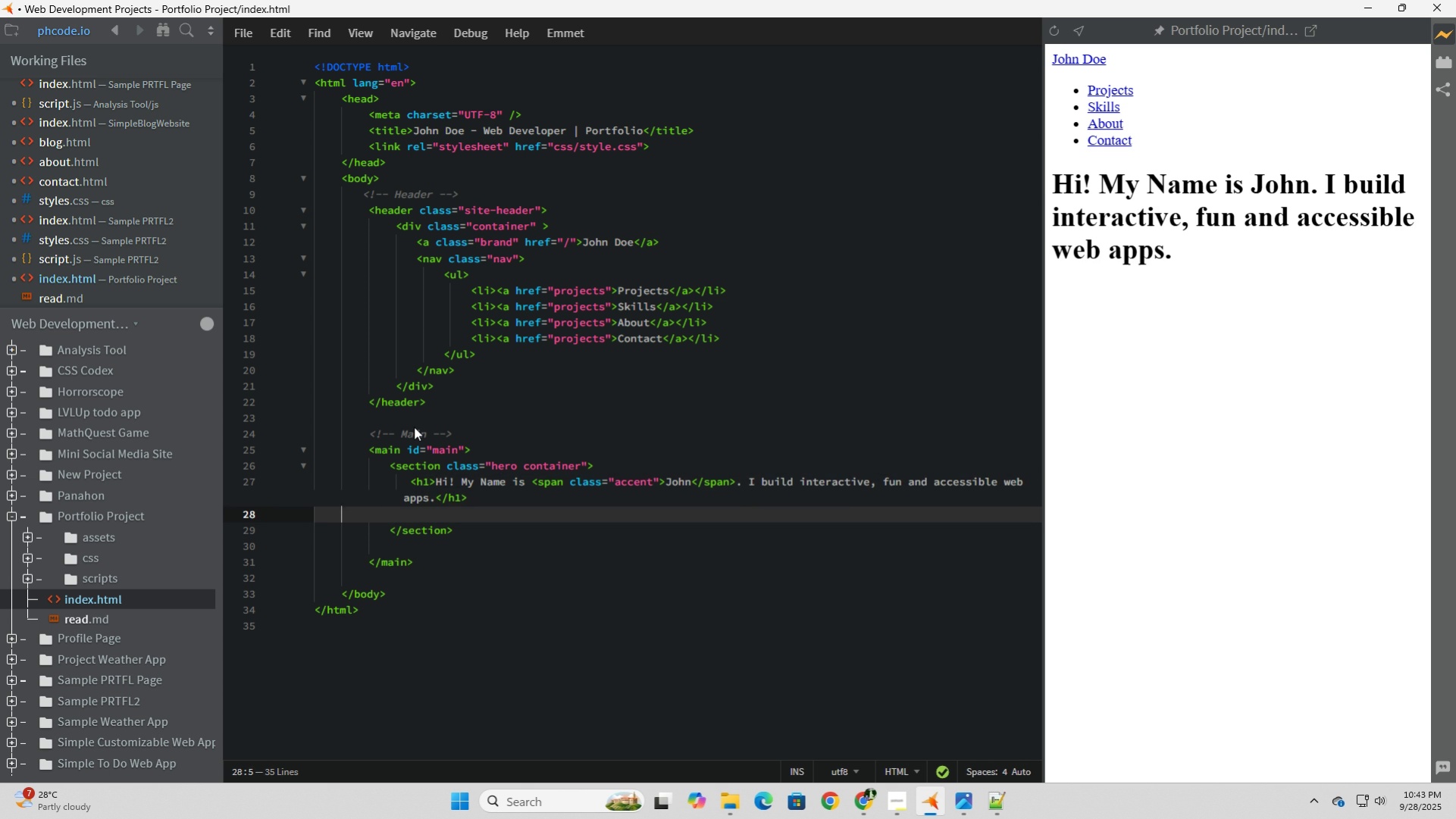 
key(Backspace)
 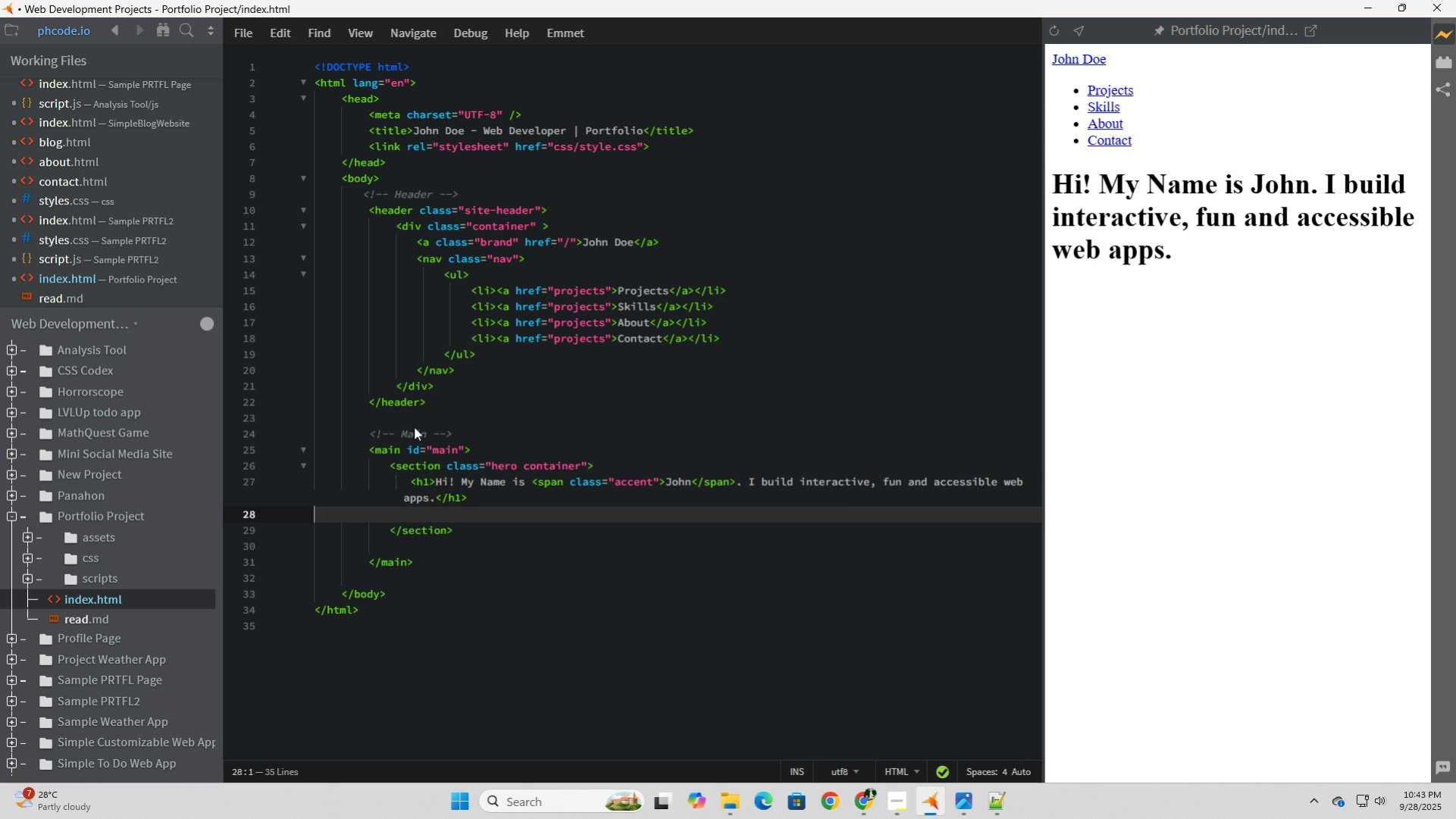 
key(Backspace)
 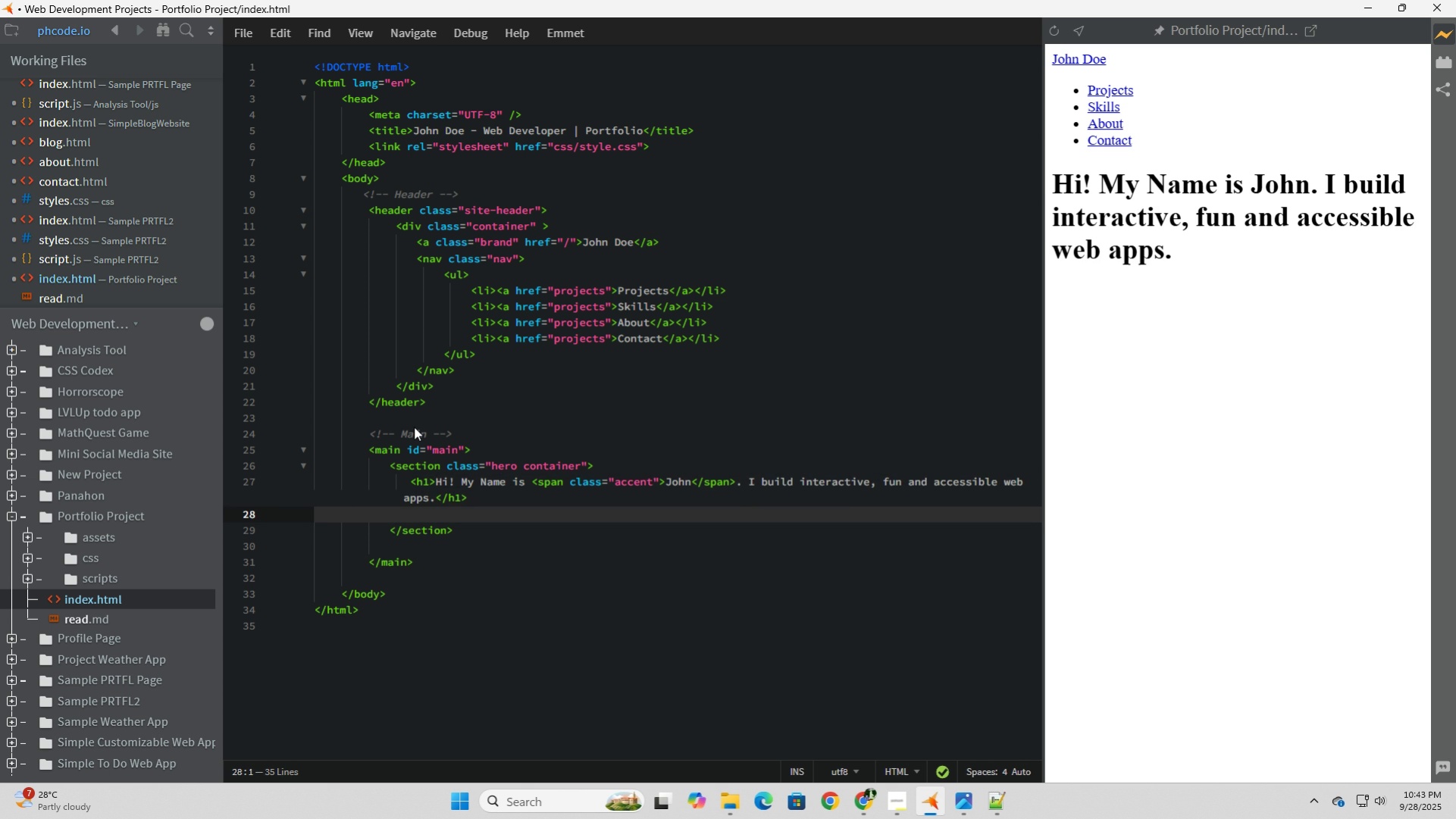 
key(Backspace)
 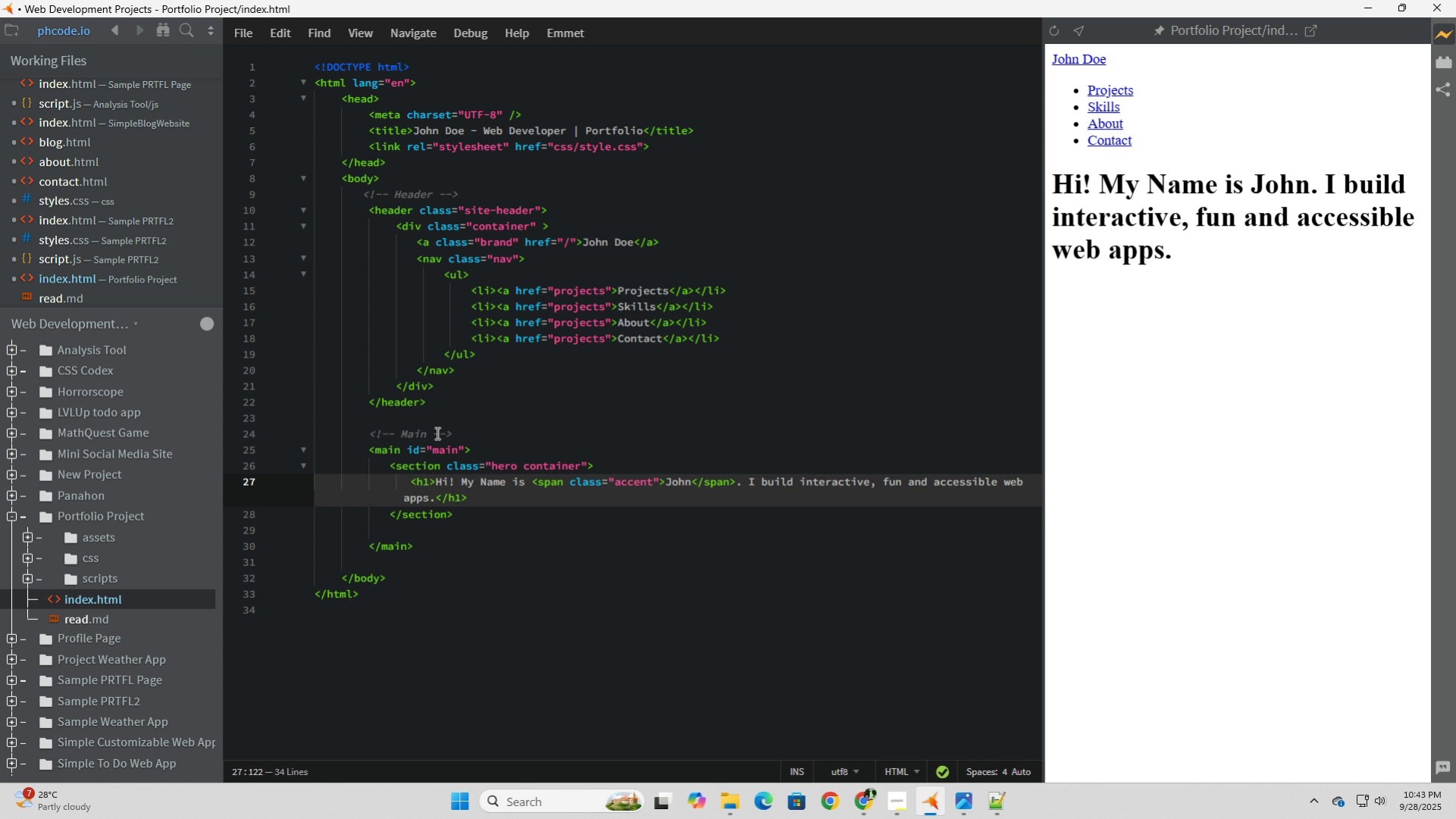 
left_click([431, 431])